 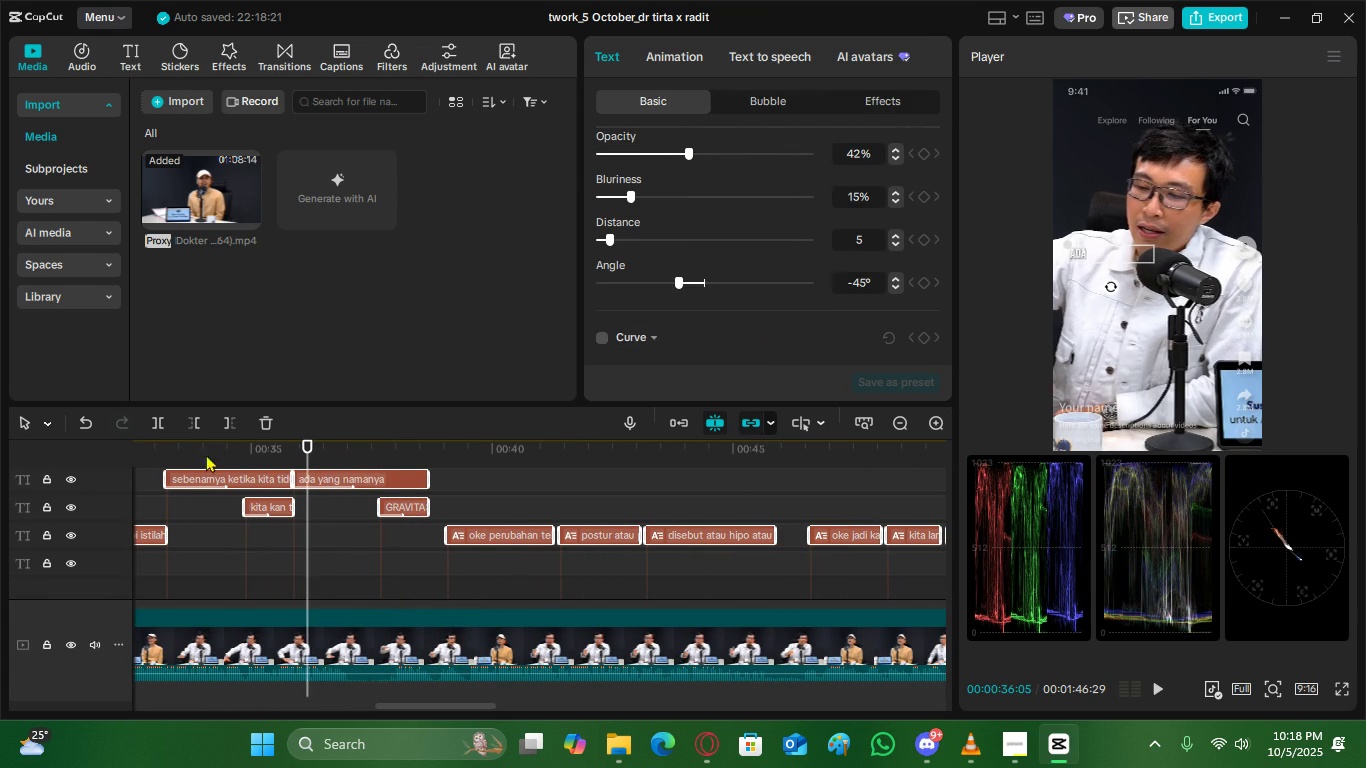 
left_click([188, 452])
 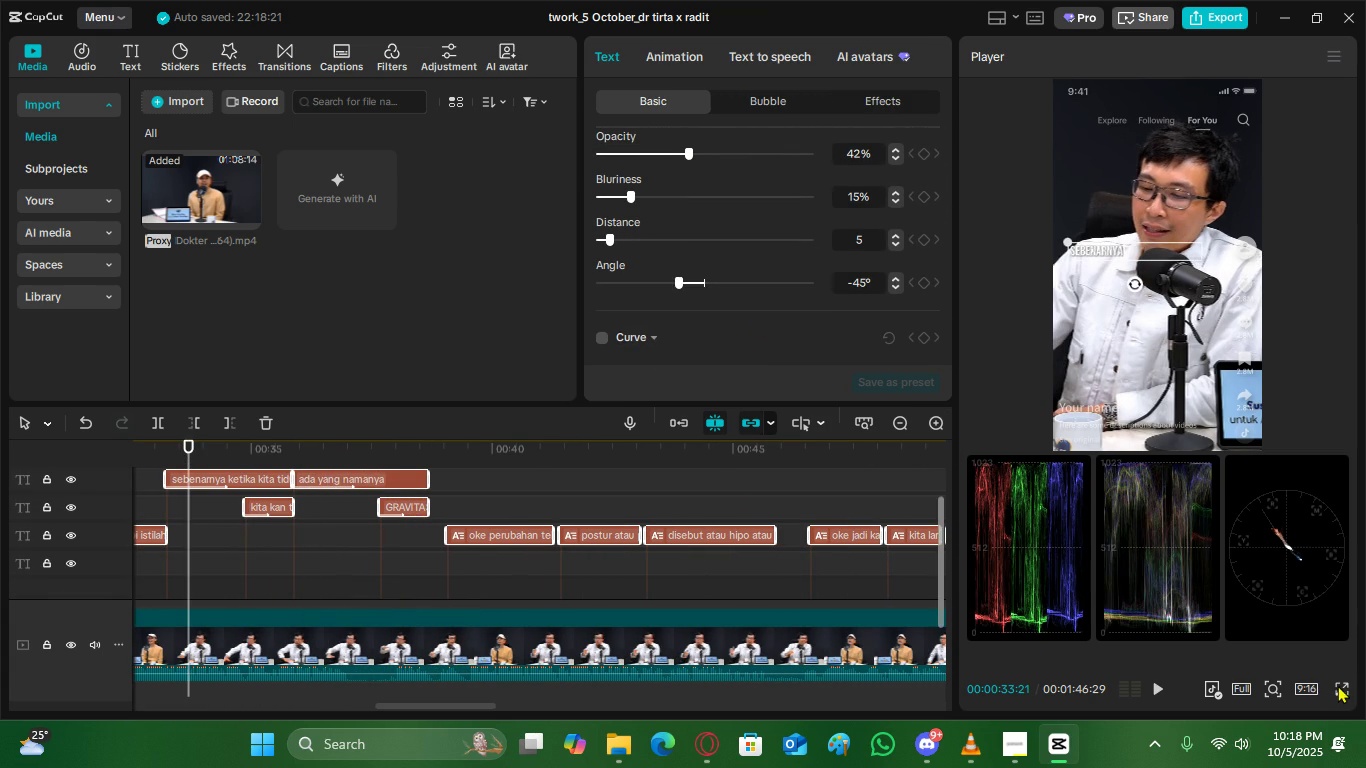 
left_click([1347, 685])
 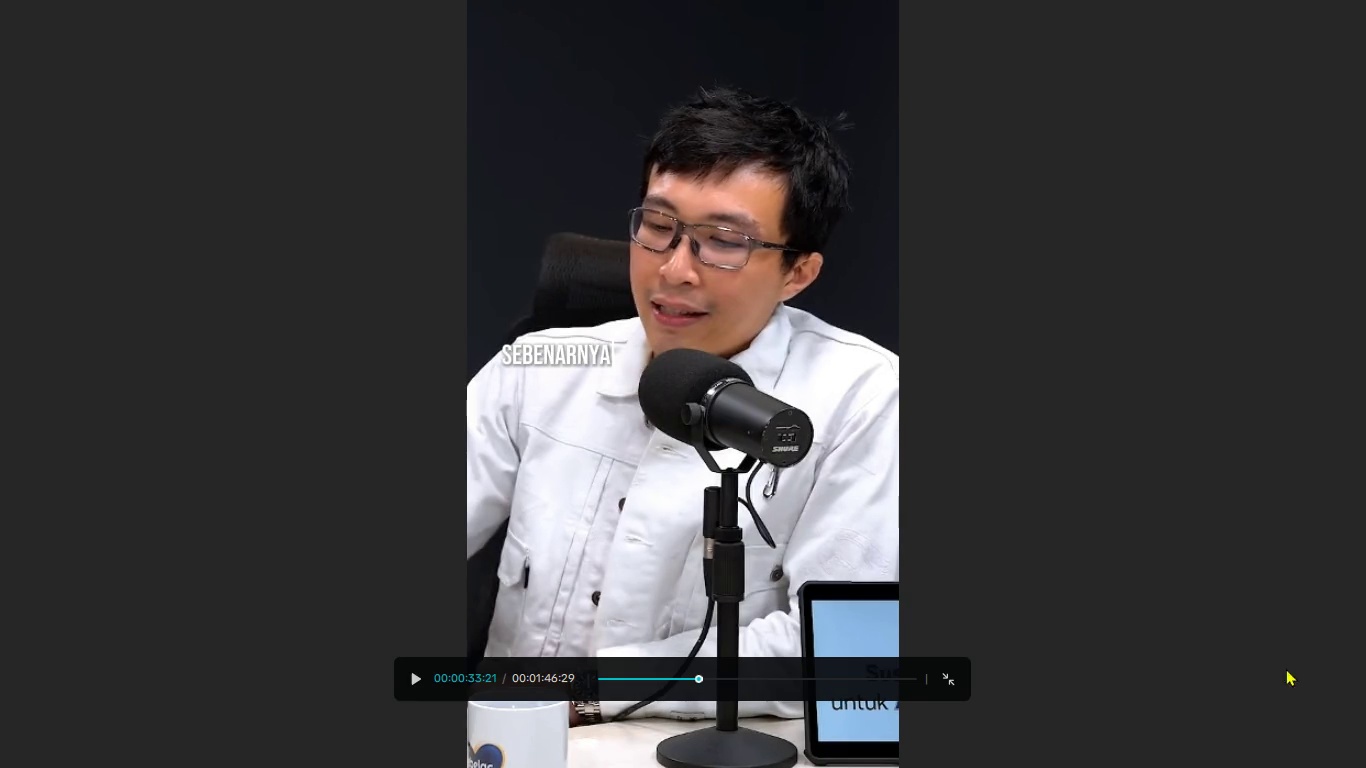 
key(Space)
 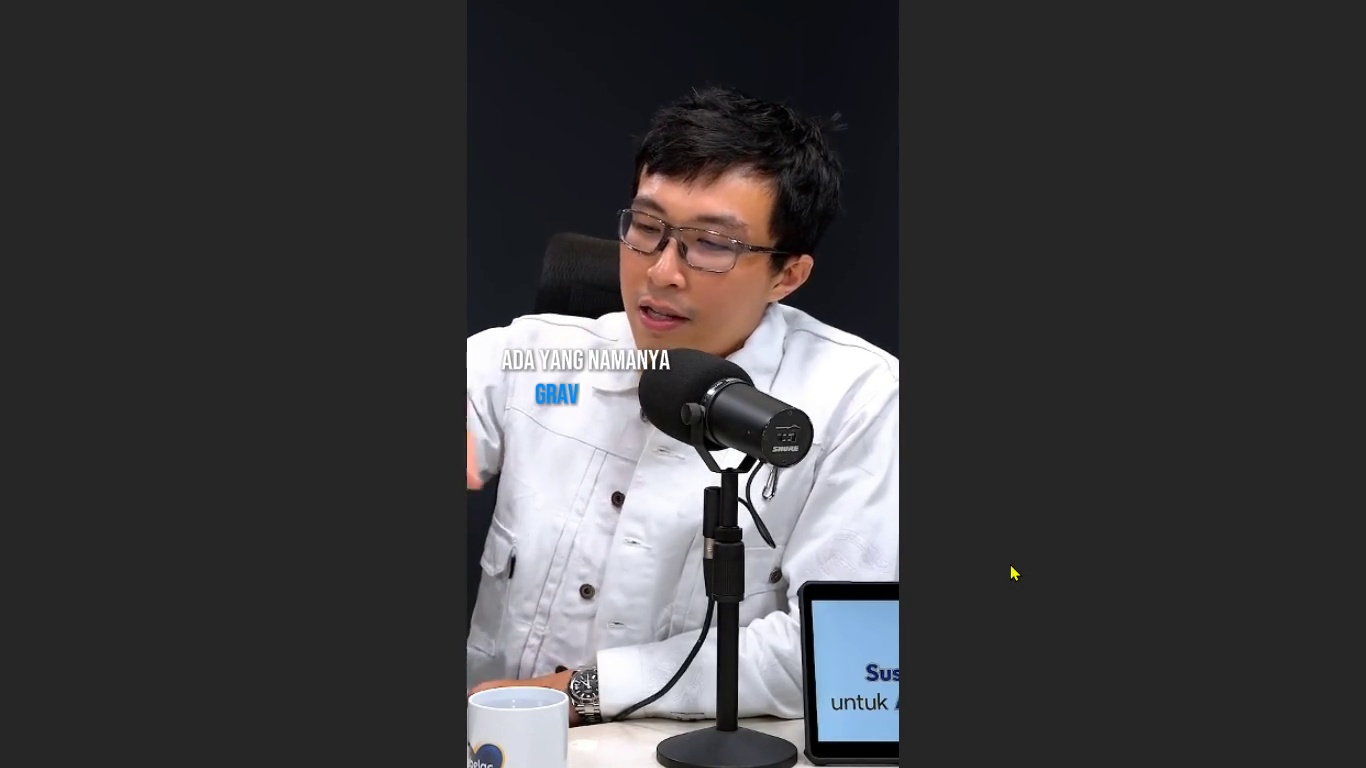 
wait(5.57)
 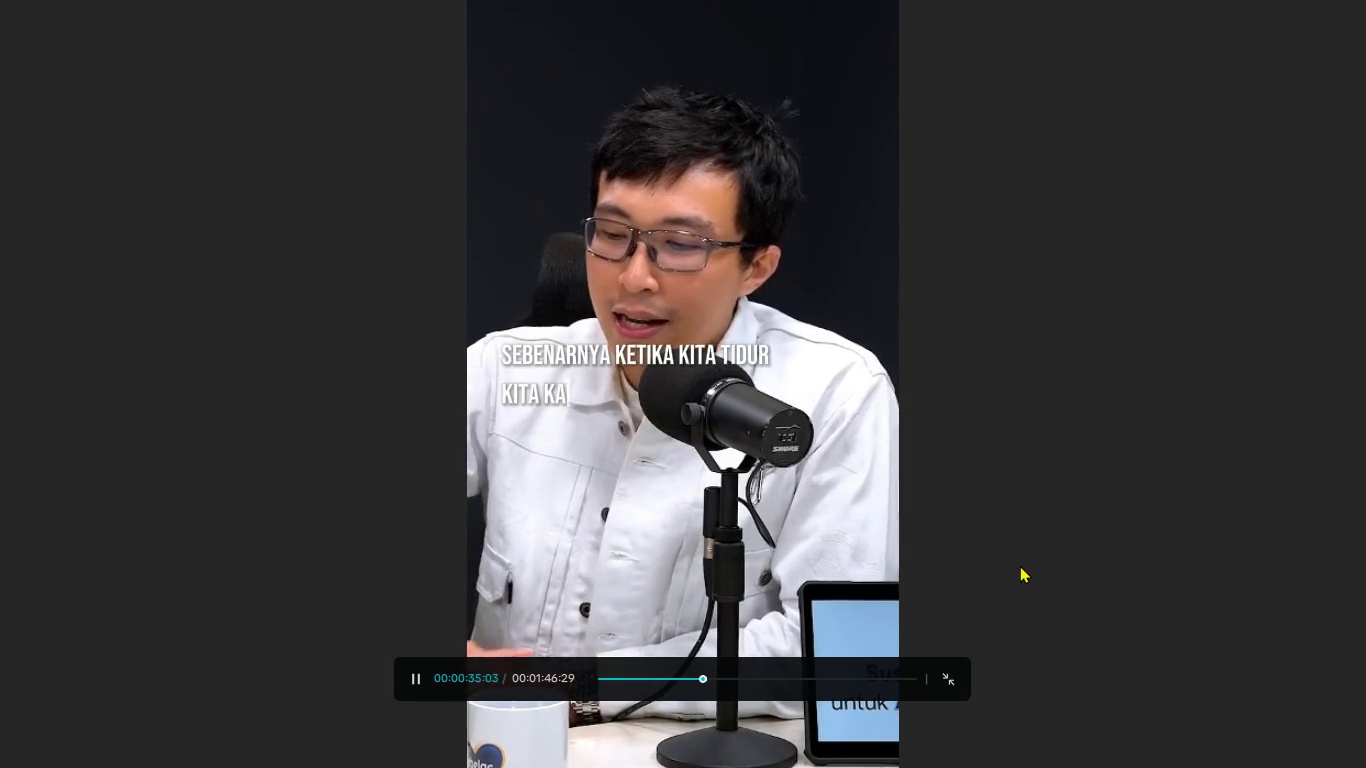 
key(Escape)
 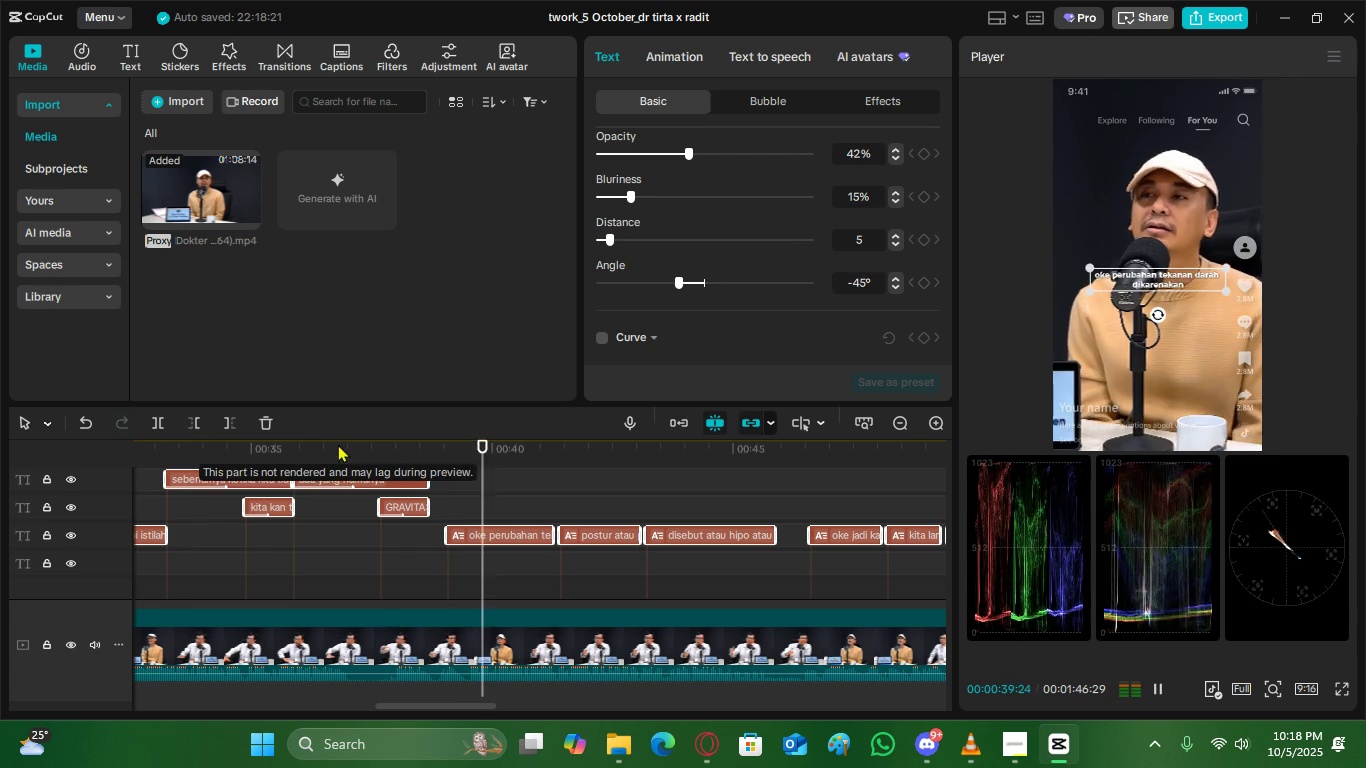 
left_click([338, 444])
 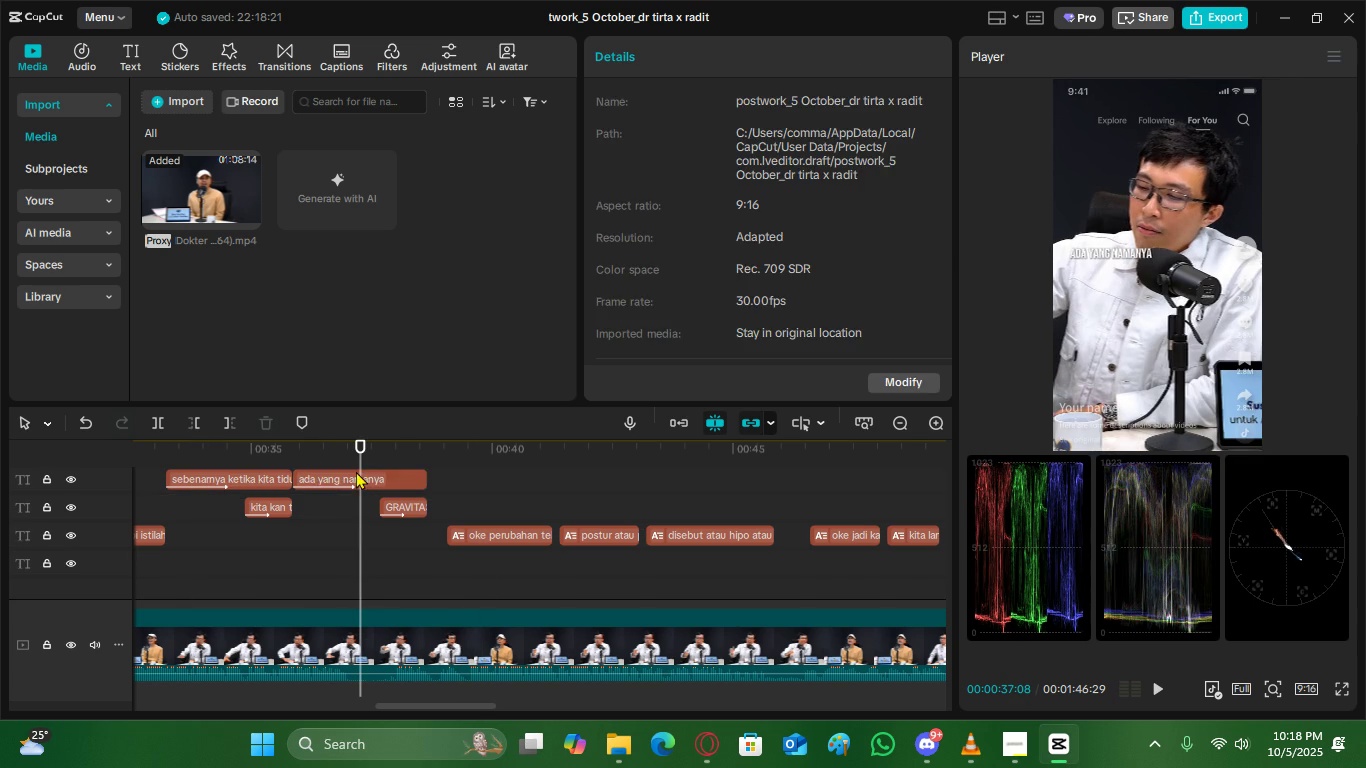 
double_click([356, 470])
 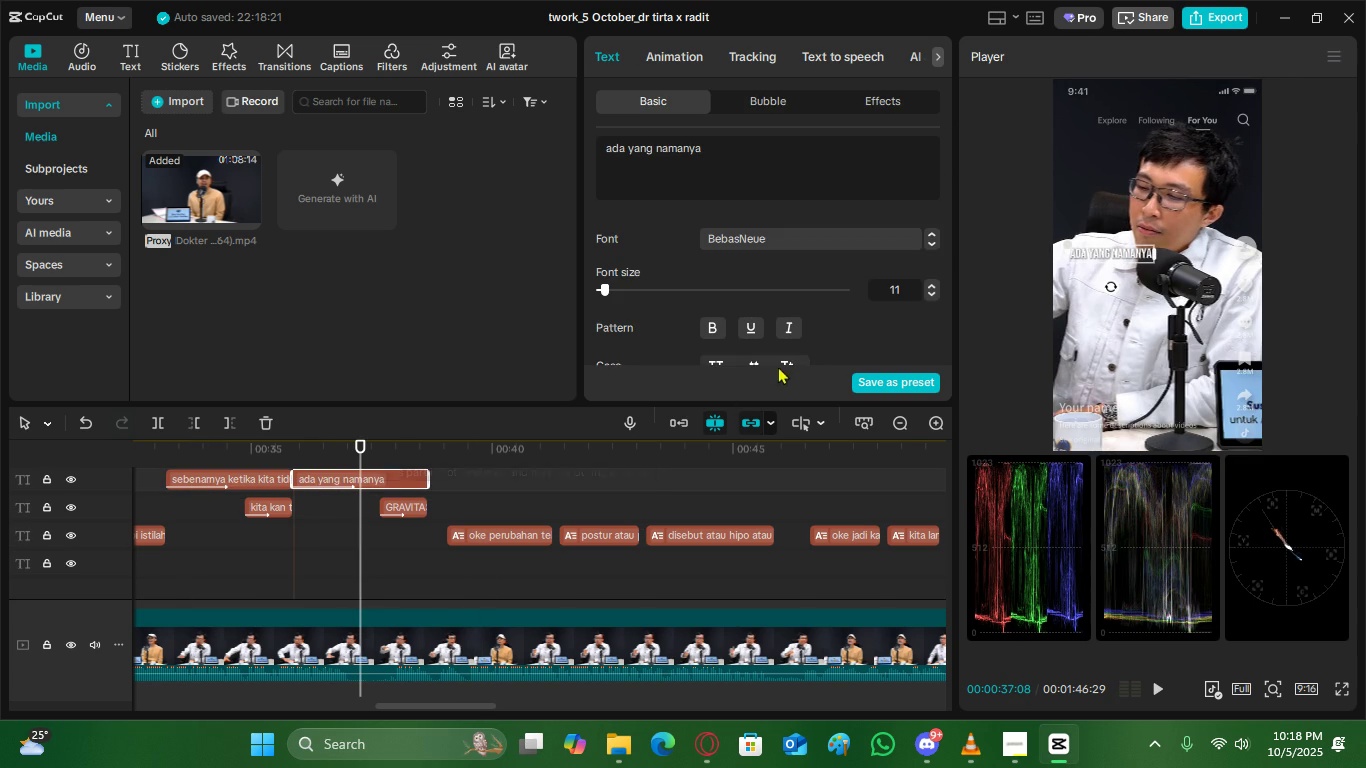 
scroll: coordinate [810, 350], scroll_direction: down, amount: 1.0
 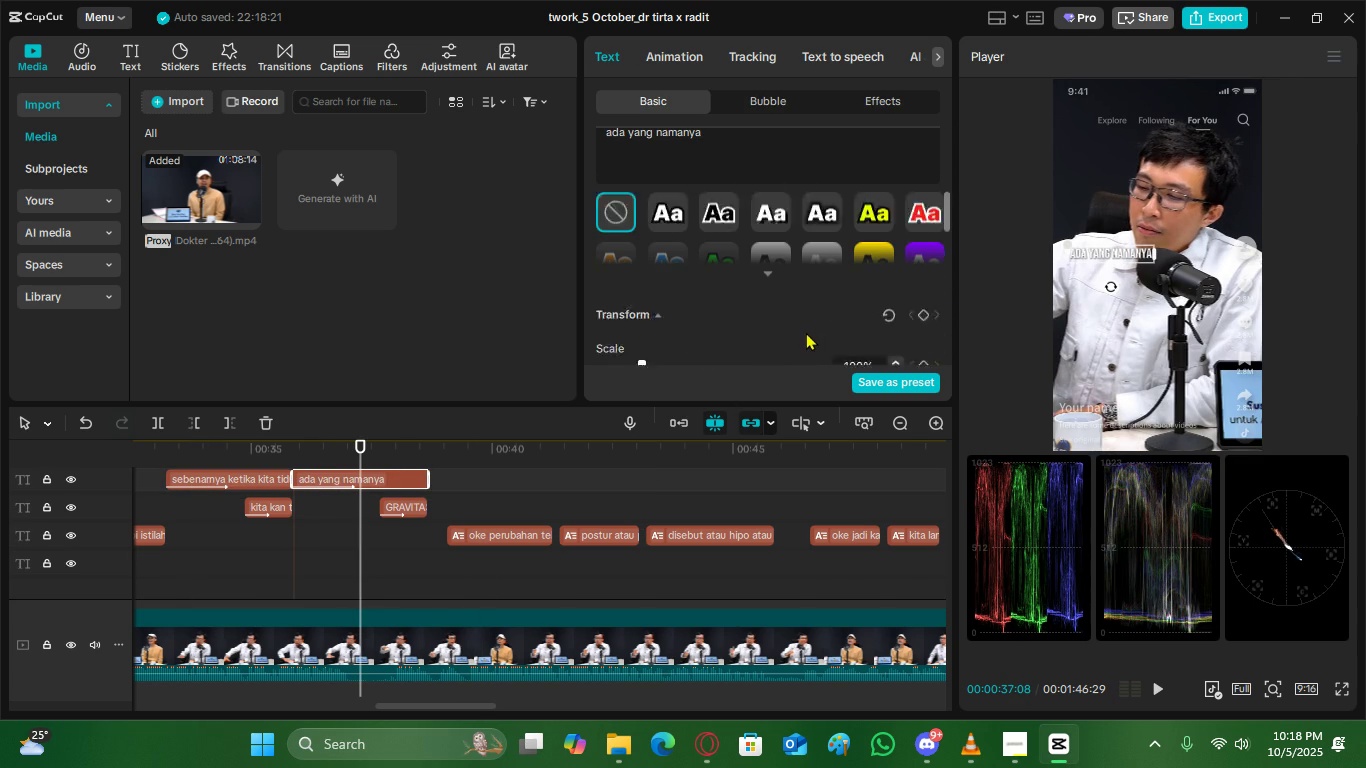 
scroll: coordinate [805, 332], scroll_direction: up, amount: 1.0
 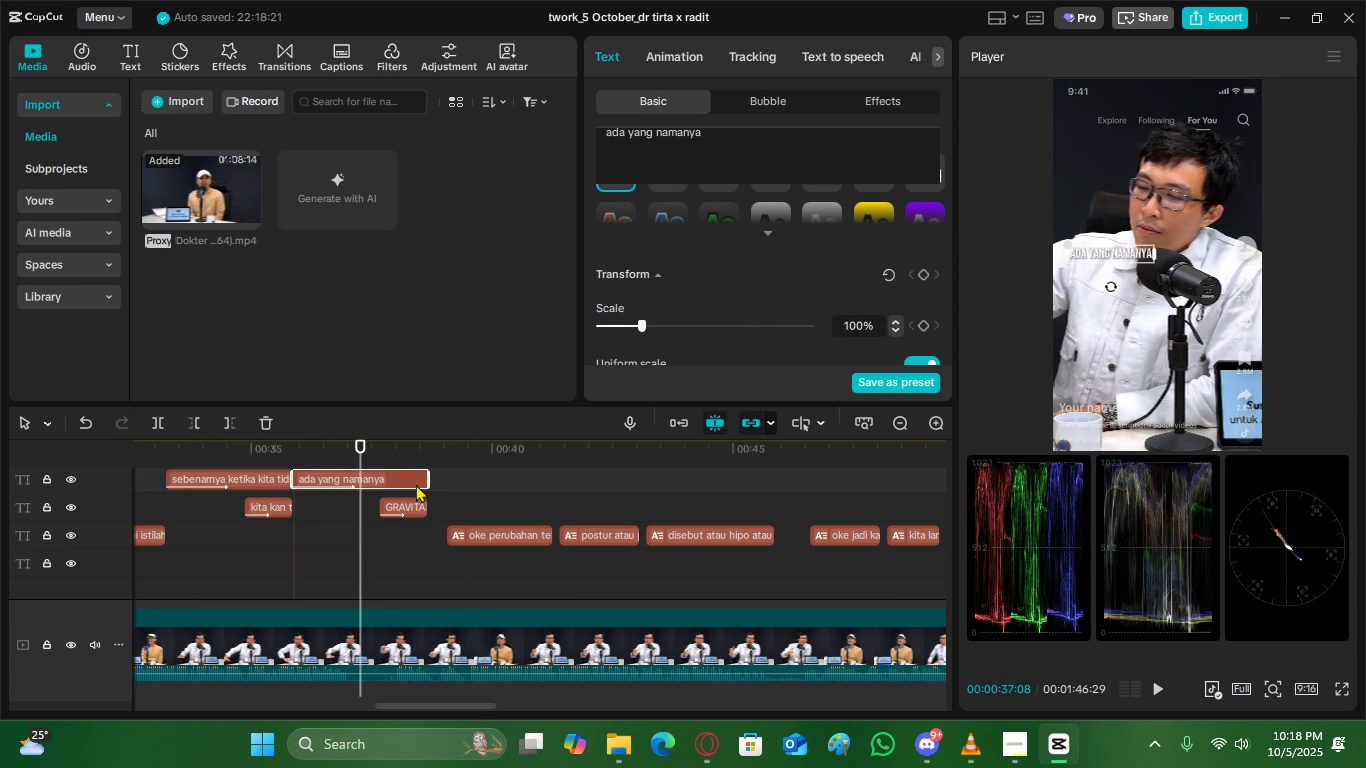 
left_click([410, 451])
 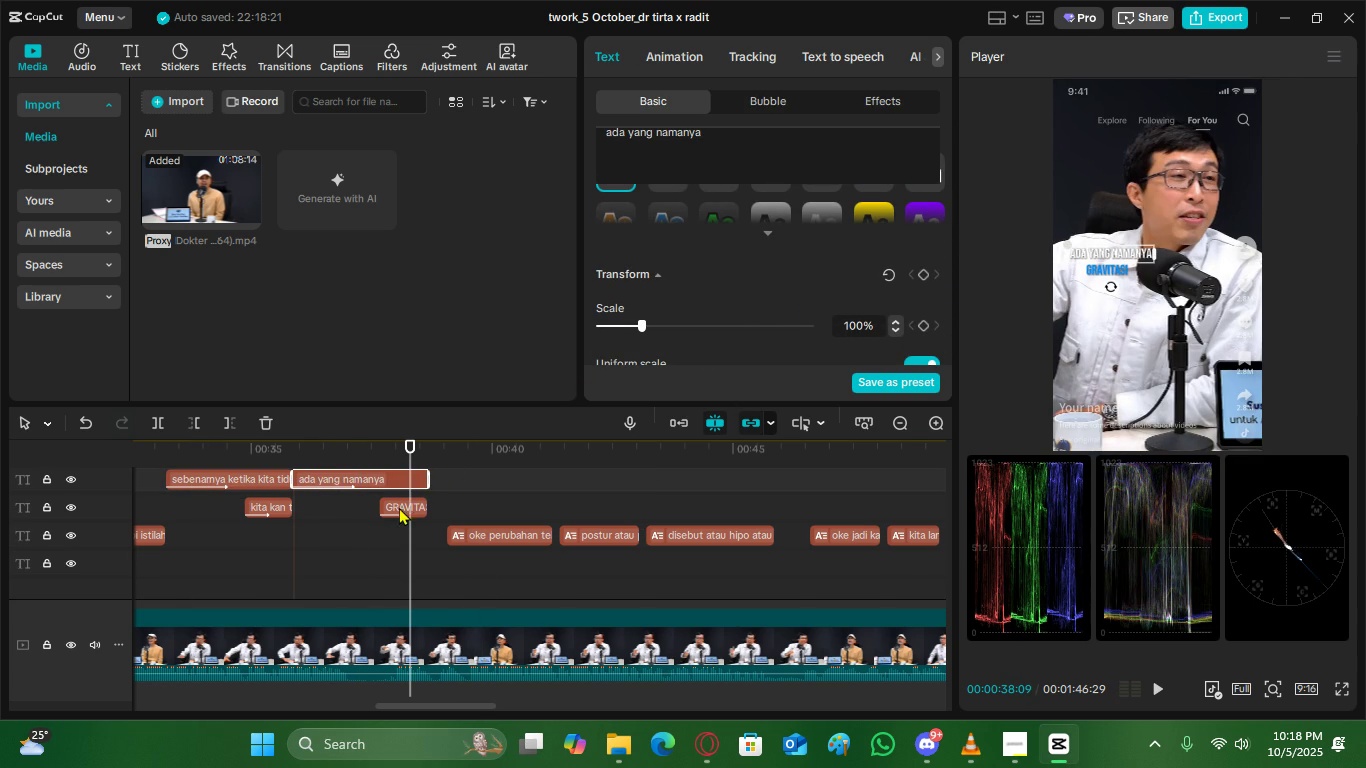 
left_click([399, 507])
 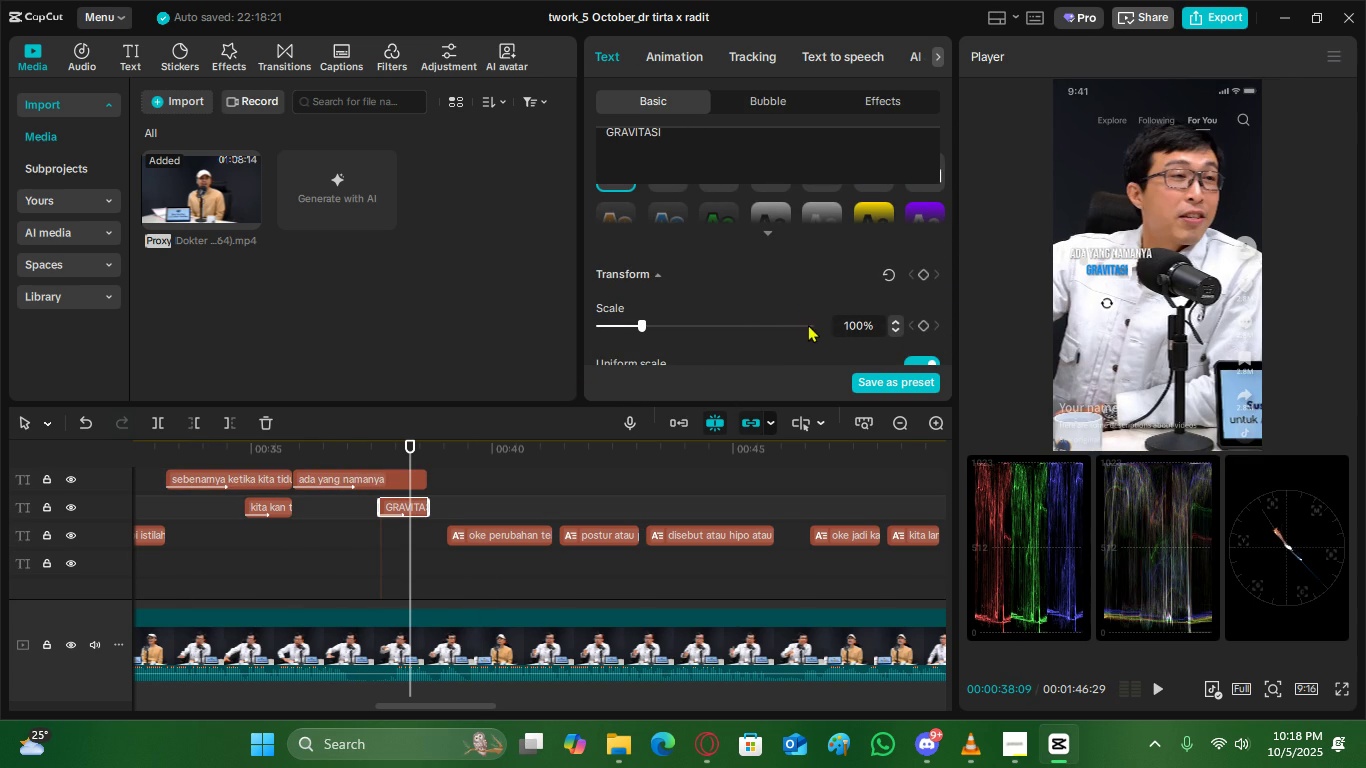 
scroll: coordinate [771, 295], scroll_direction: up, amount: 3.0
 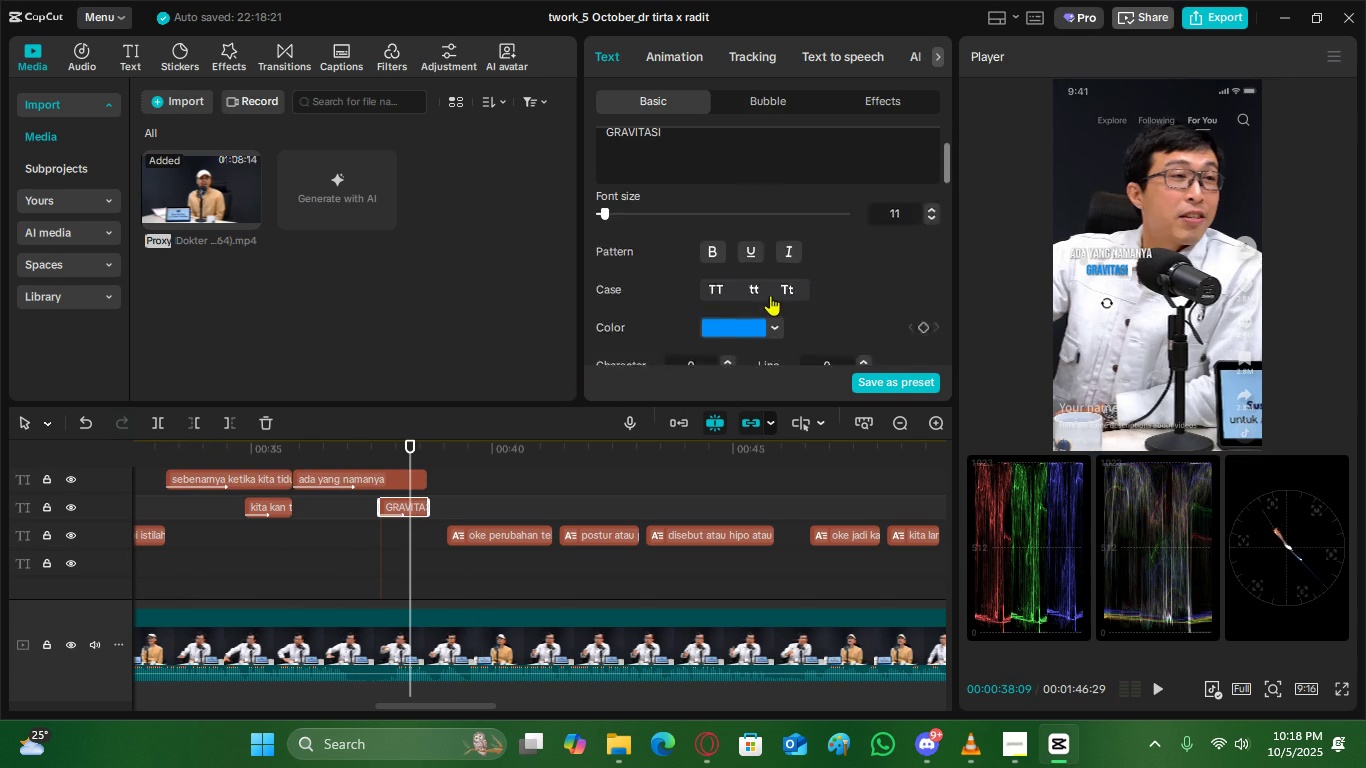 
scroll: coordinate [770, 295], scroll_direction: down, amount: 1.0
 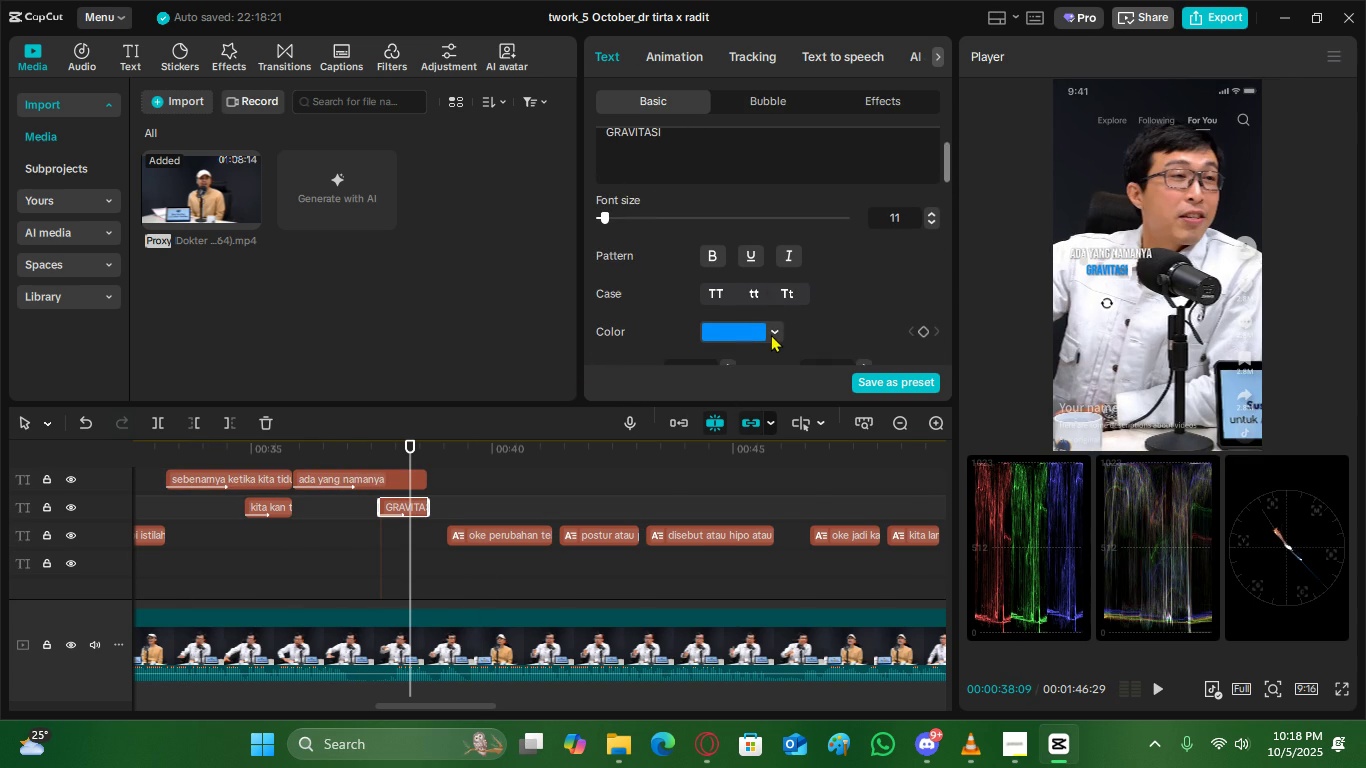 
left_click([771, 334])